 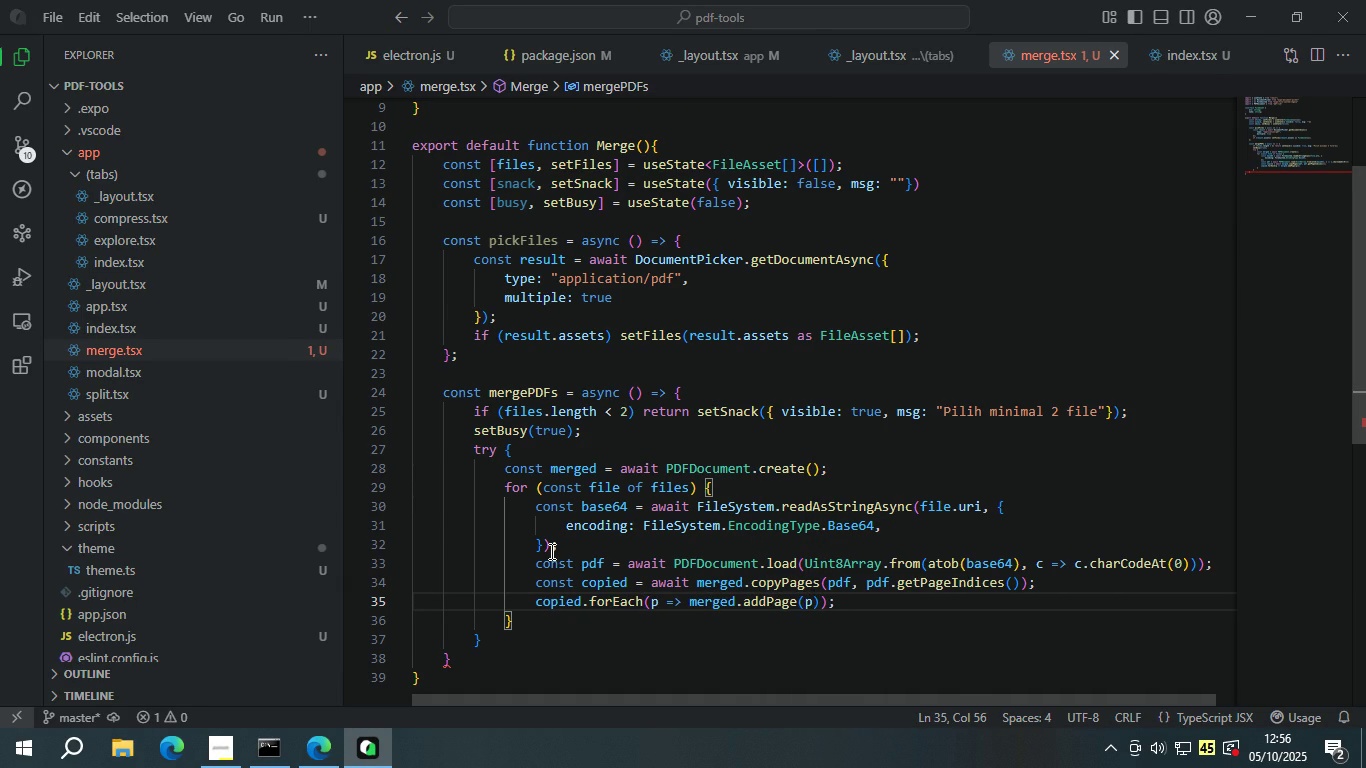 
key(ArrowDown)
 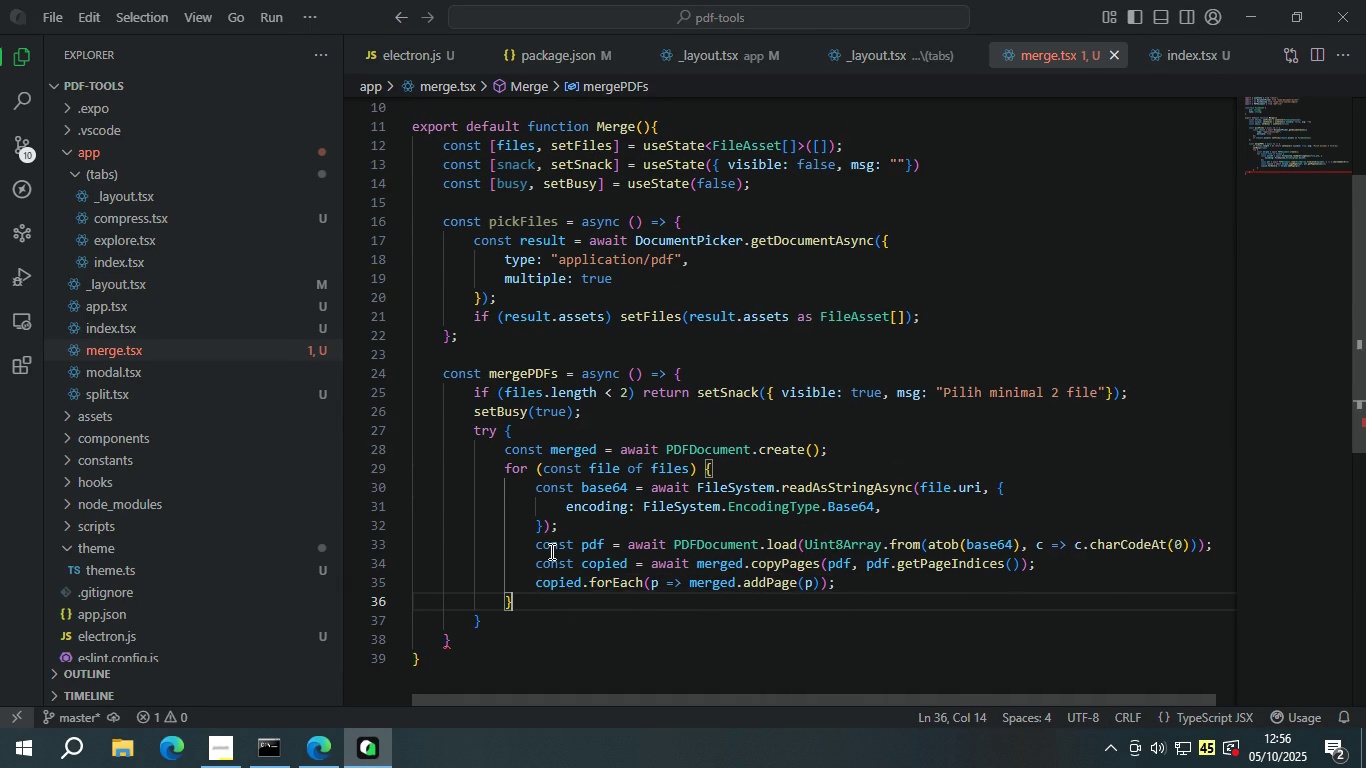 
key(ArrowDown)
 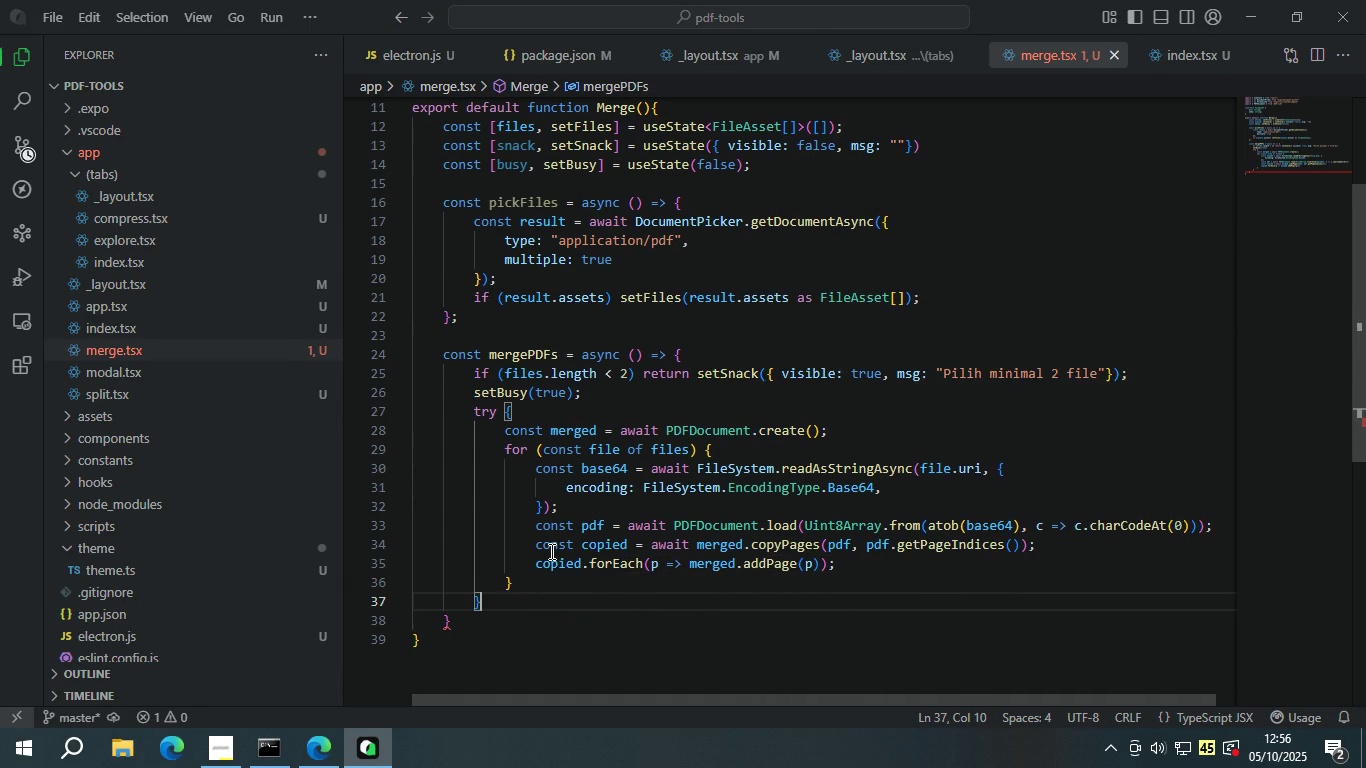 
key(ArrowDown)
 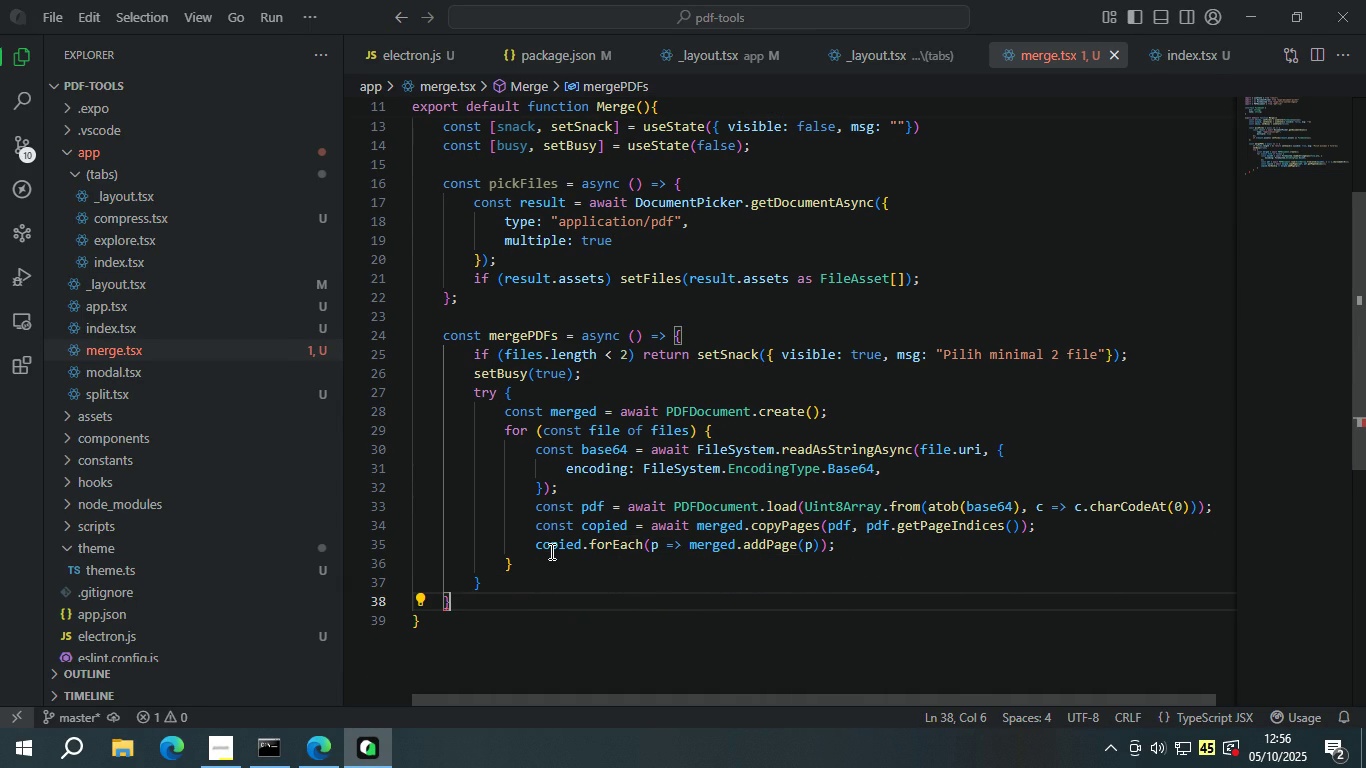 
key(ArrowUp)
 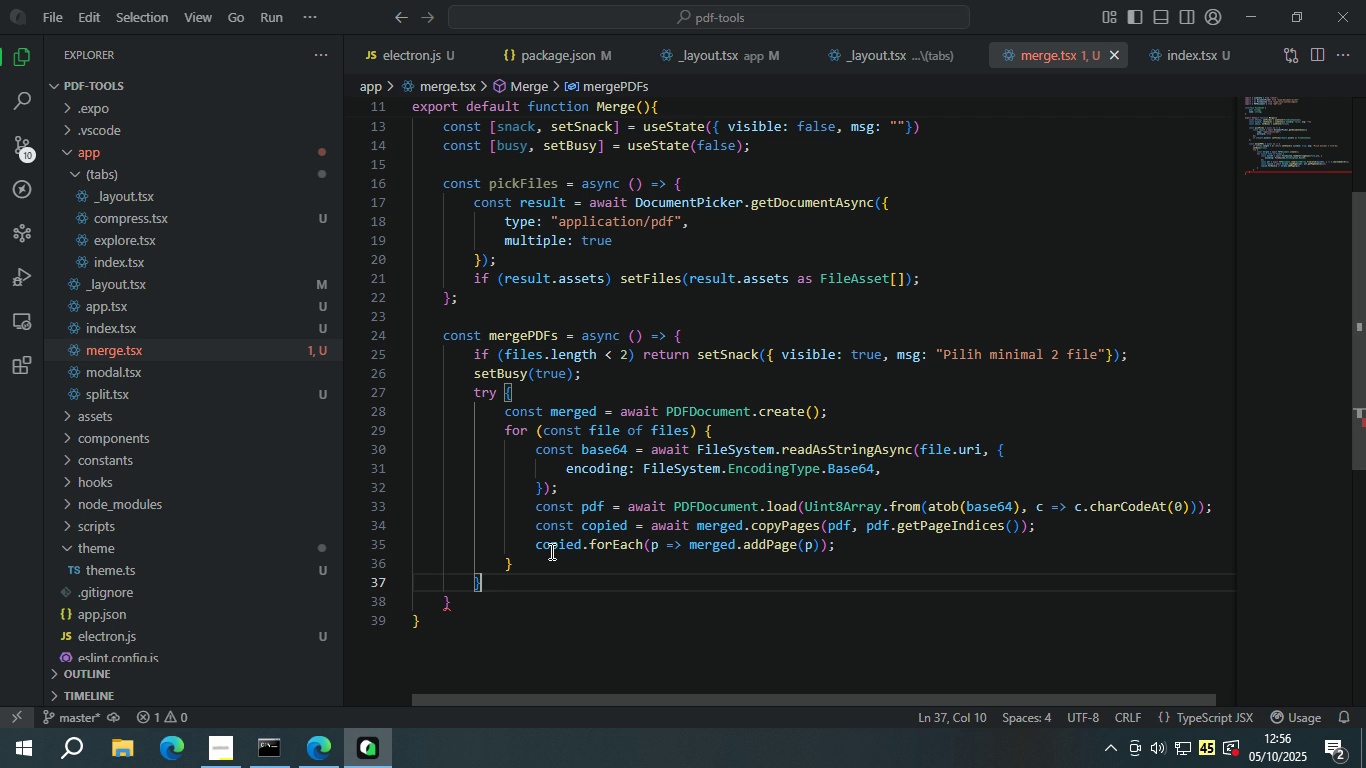 
key(ArrowDown)
 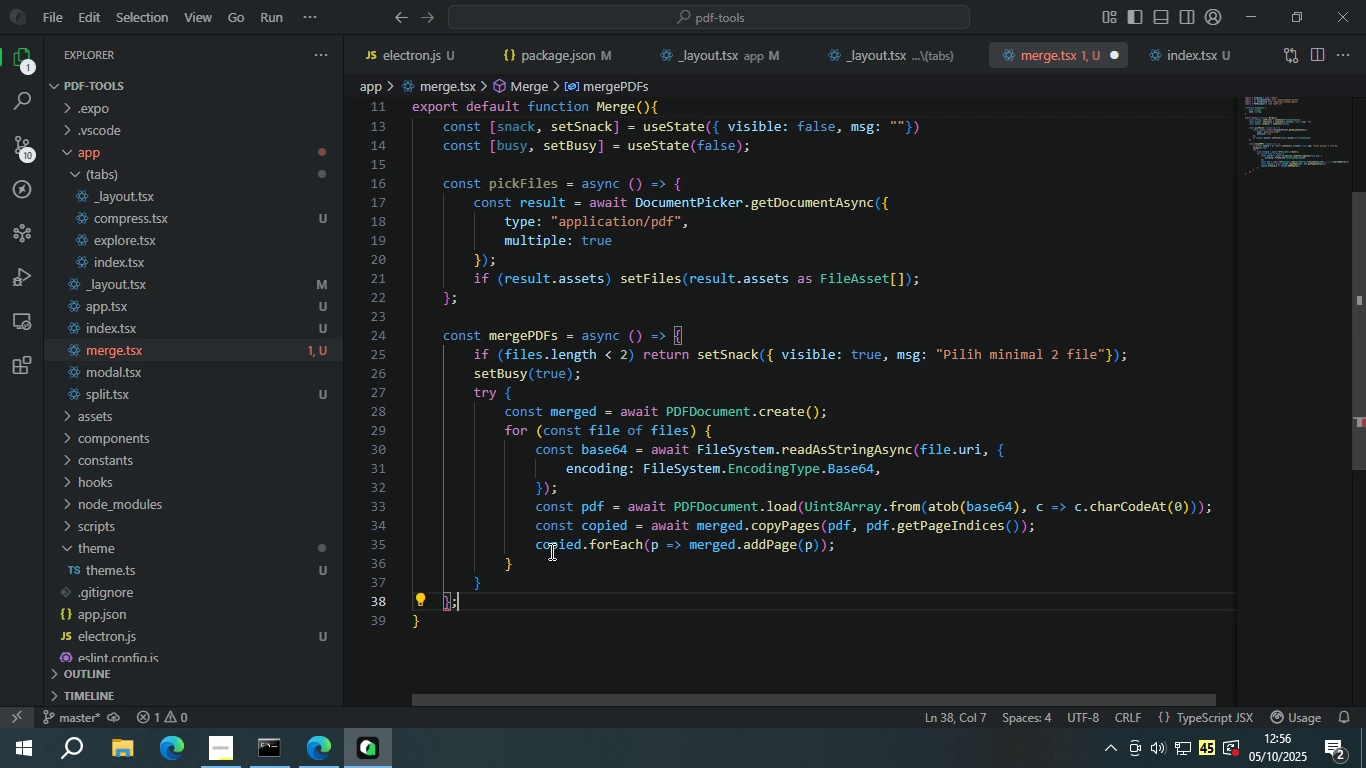 
key(Semicolon)
 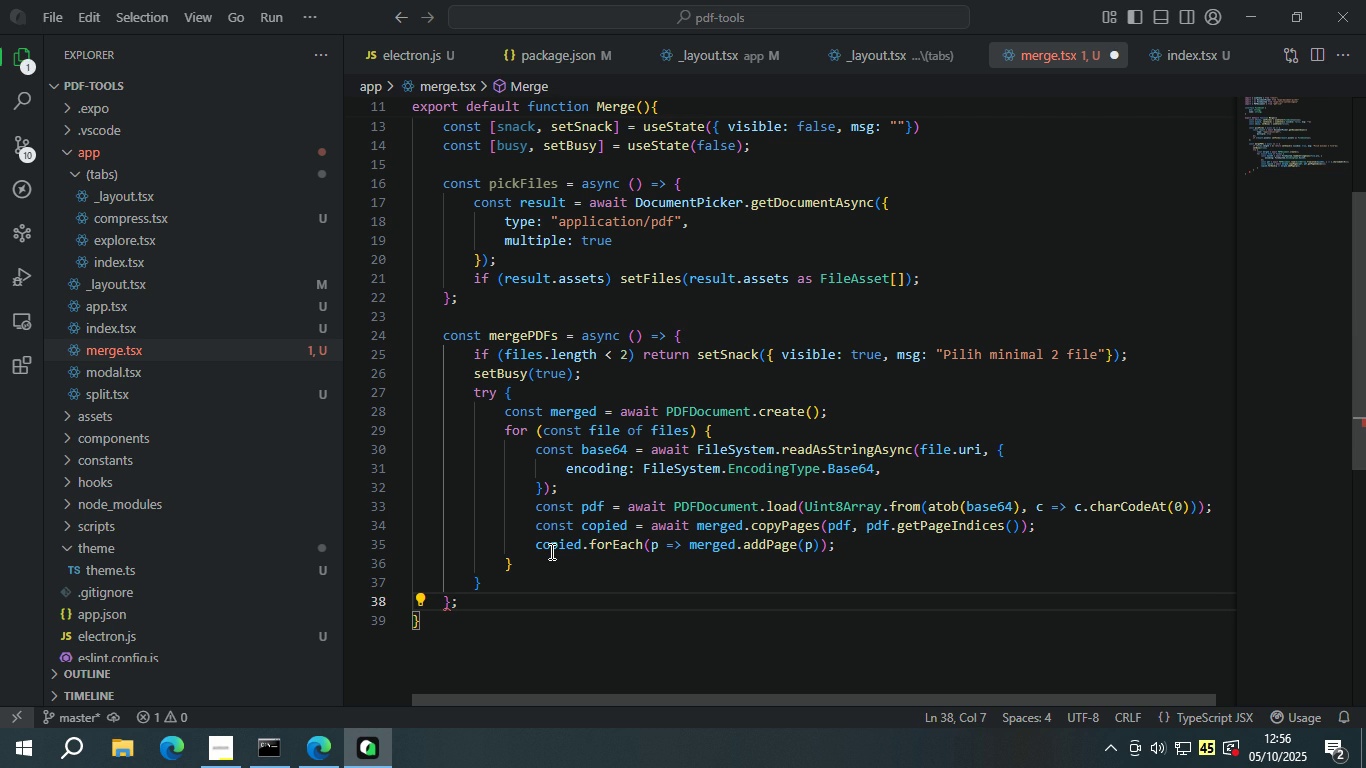 
key(Enter)
 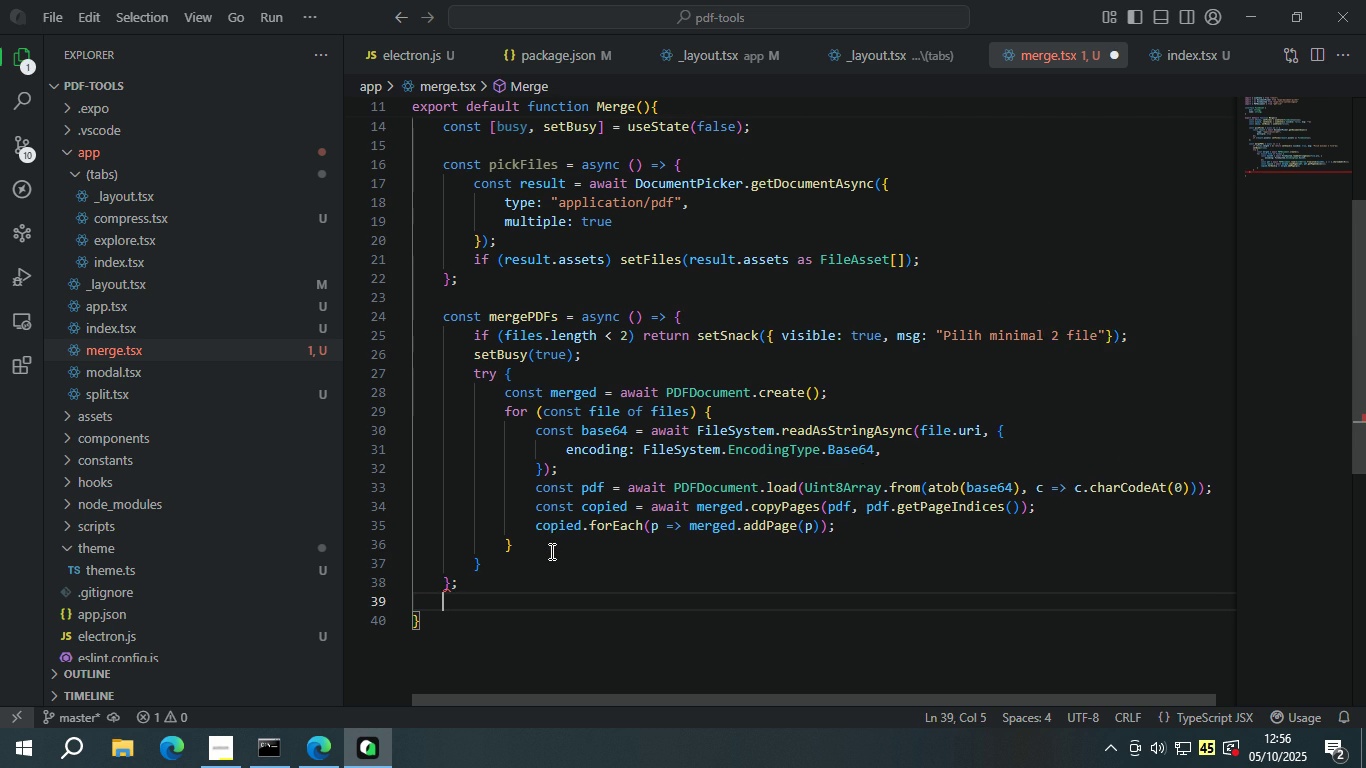 
key(Enter)
 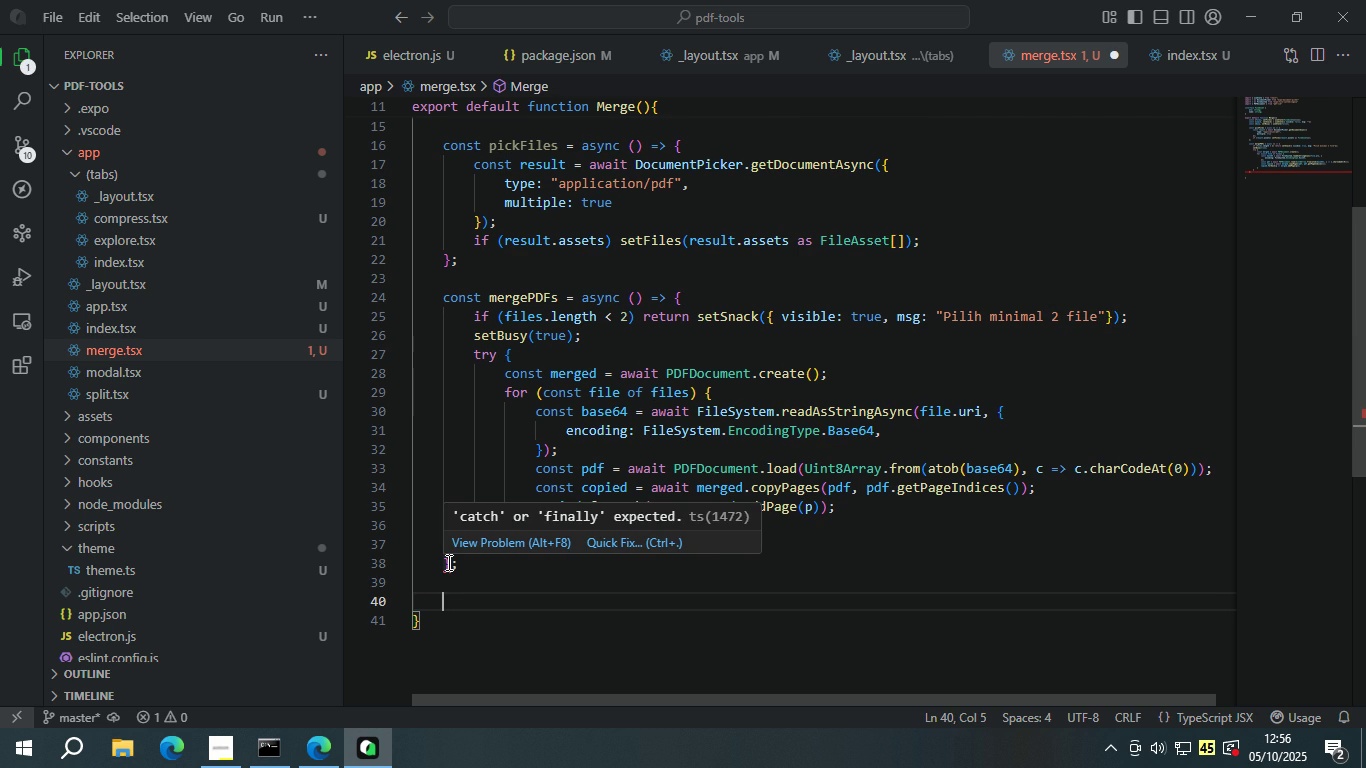 
wait(5.47)
 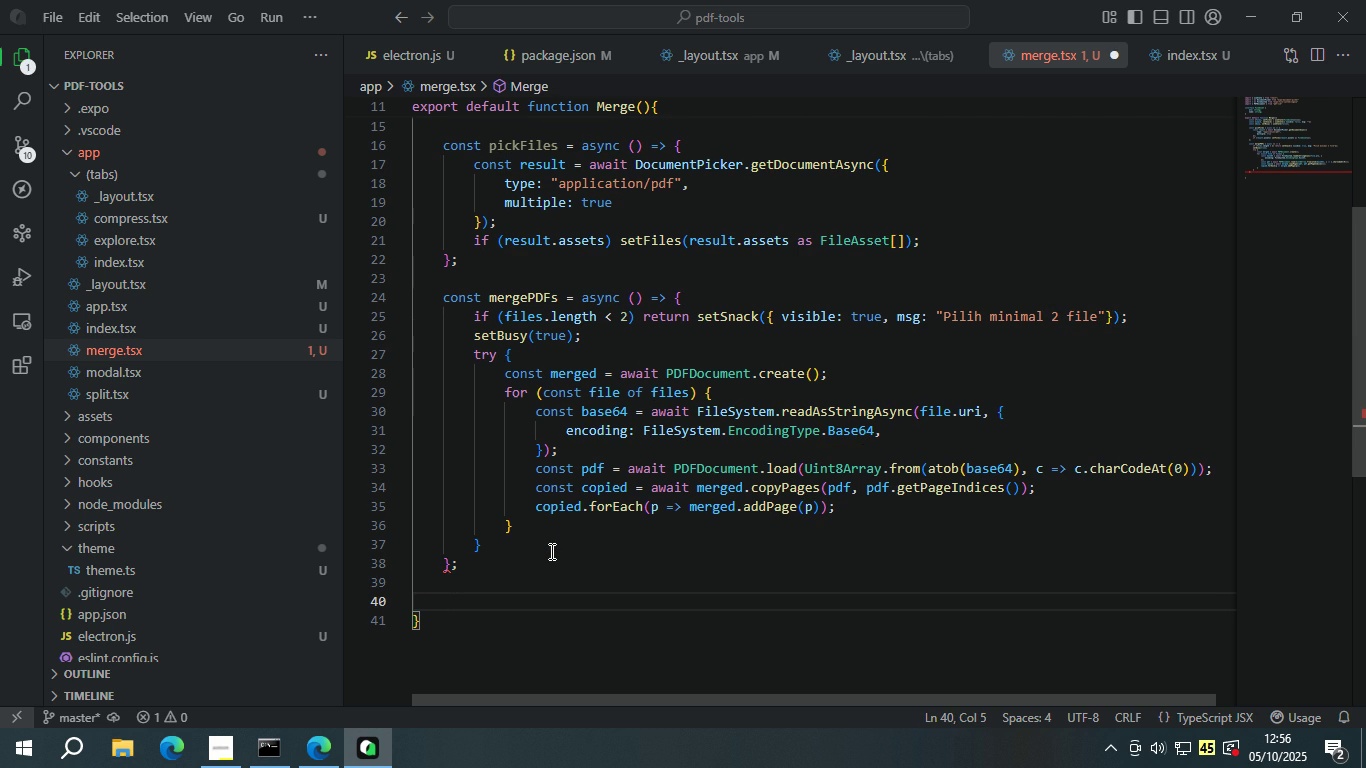 
left_click([548, 598])
 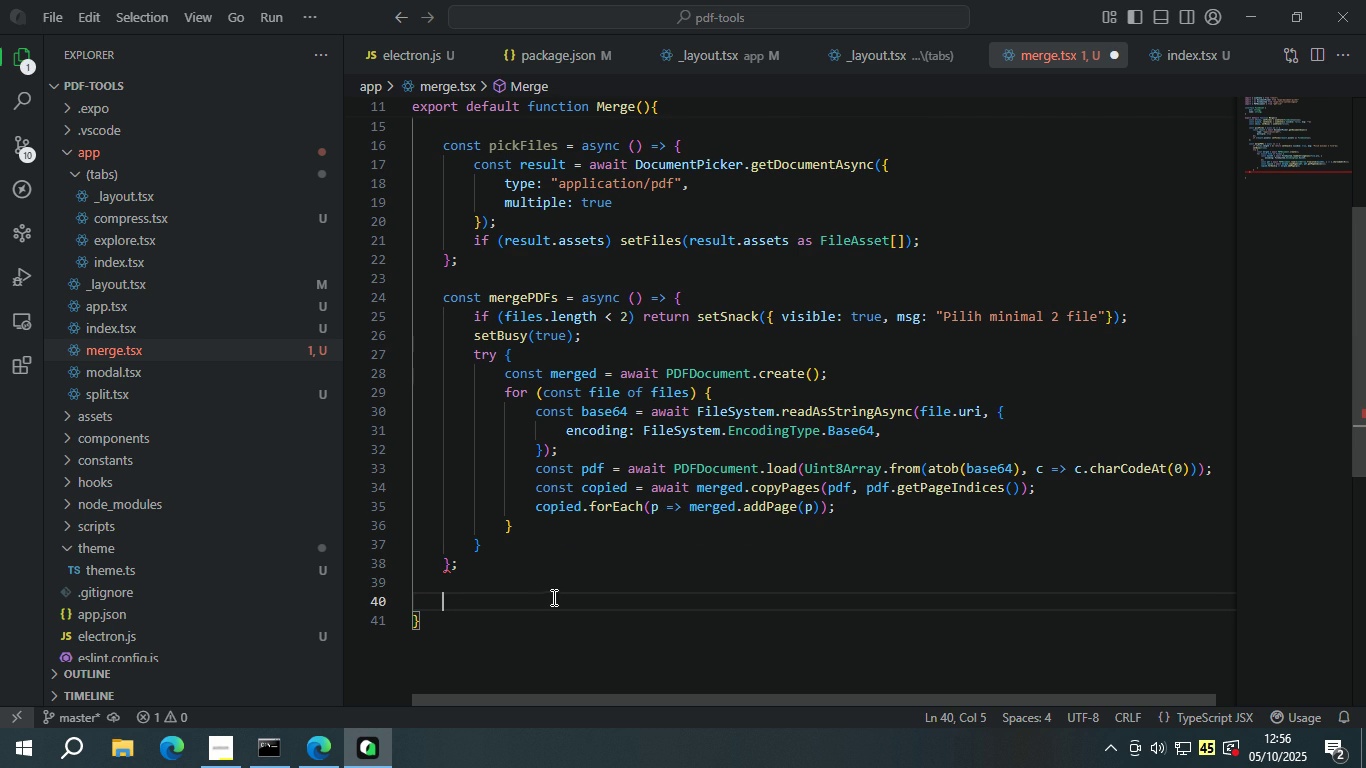 
left_click([526, 549])
 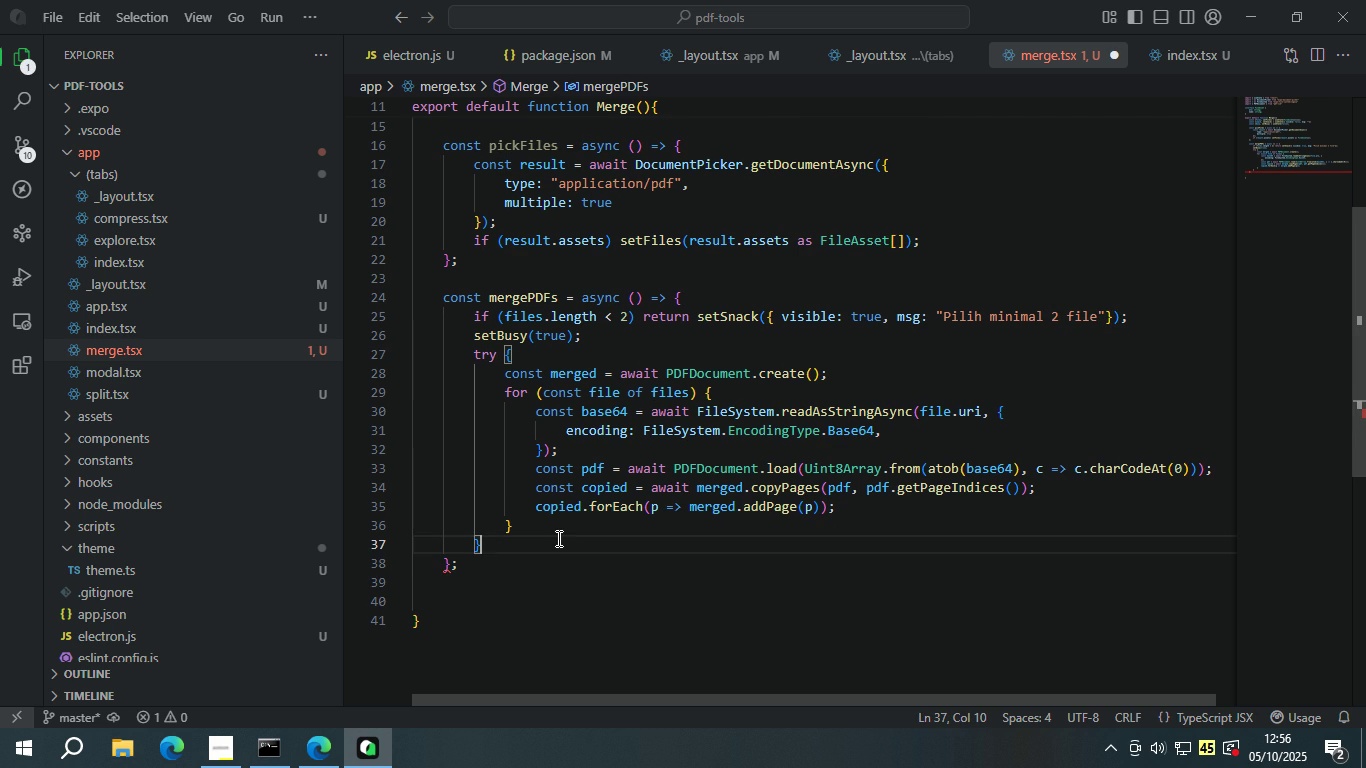 
double_click([557, 534])
 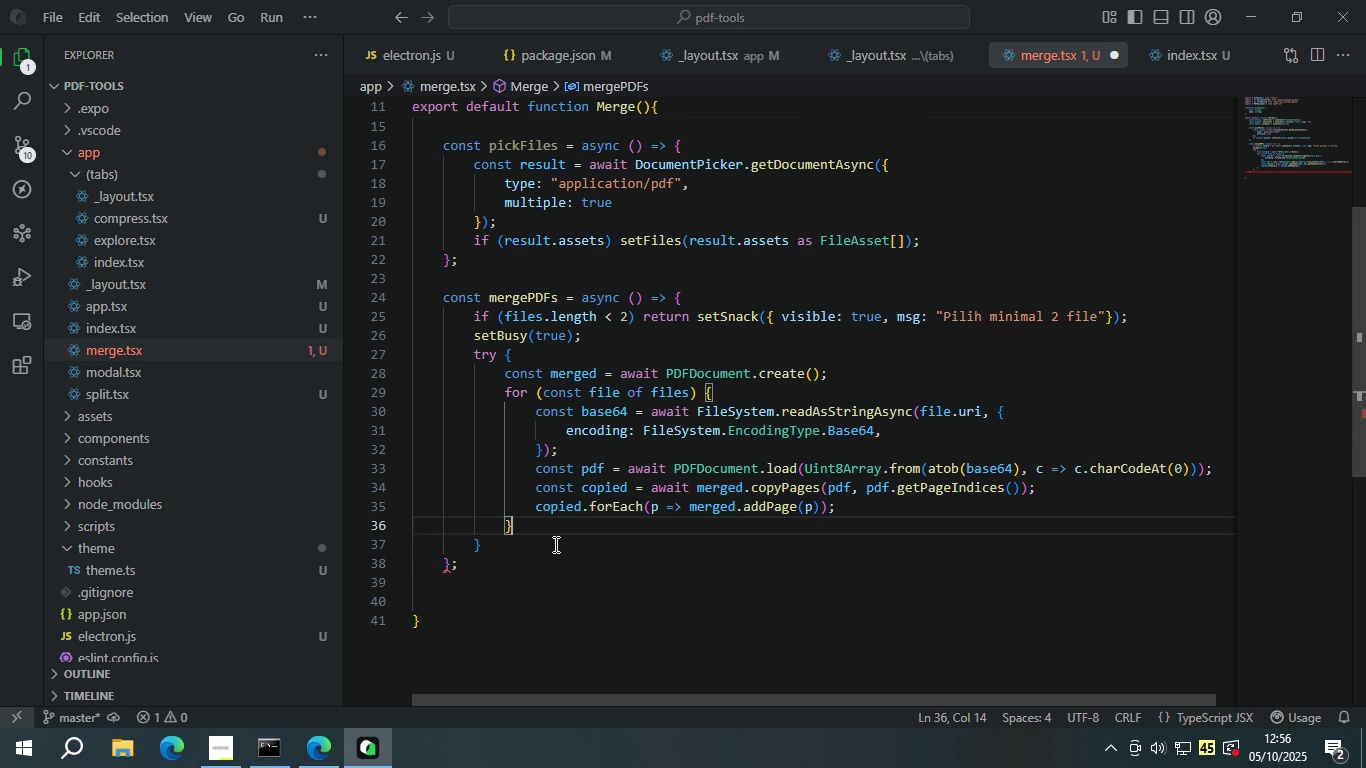 
double_click([539, 527])
 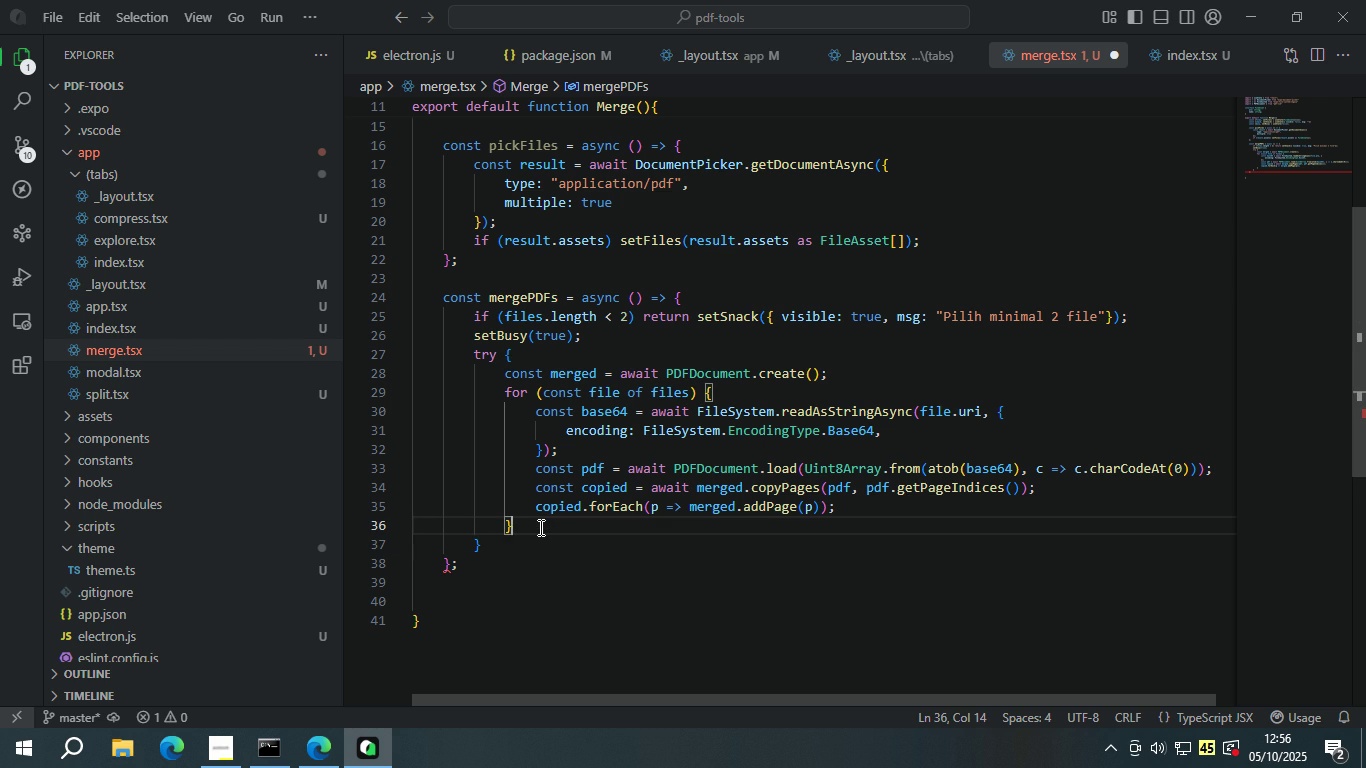 
key(Enter)
 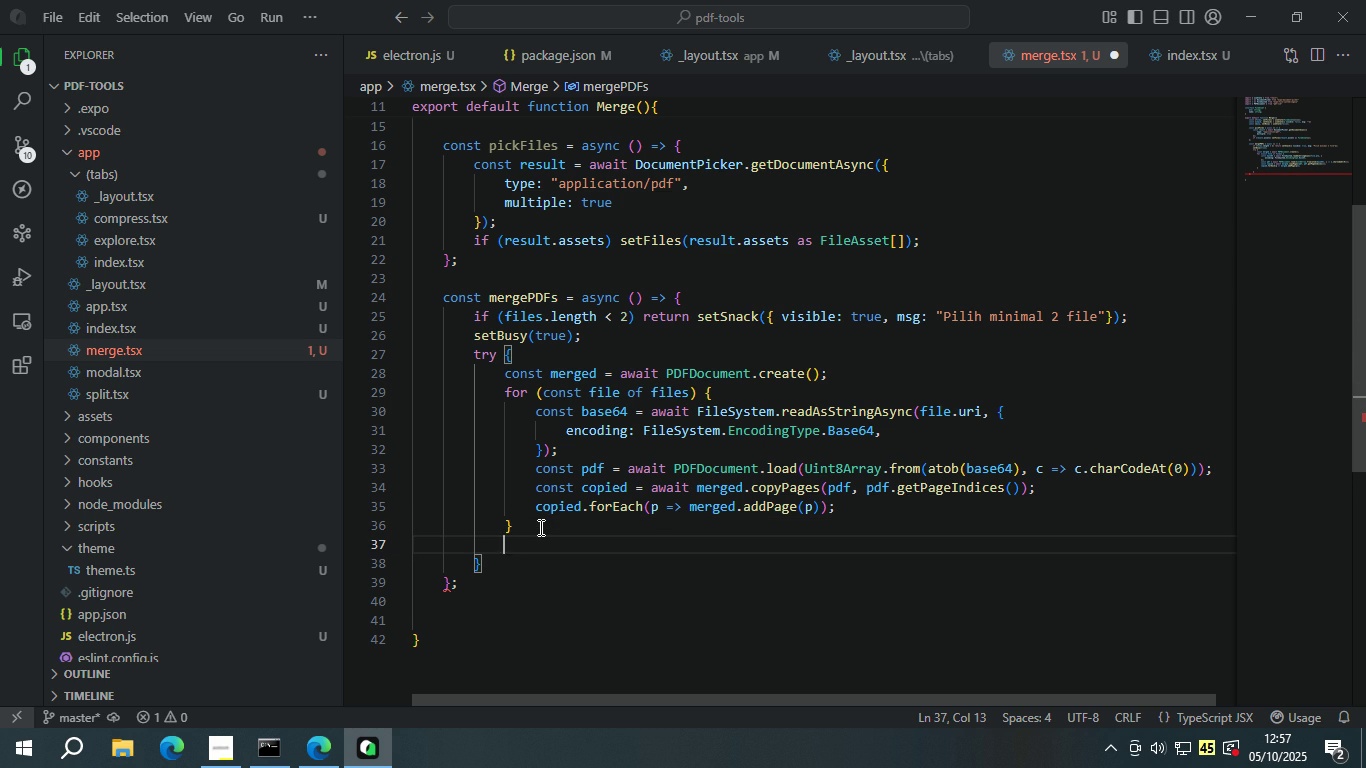 
wait(6.7)
 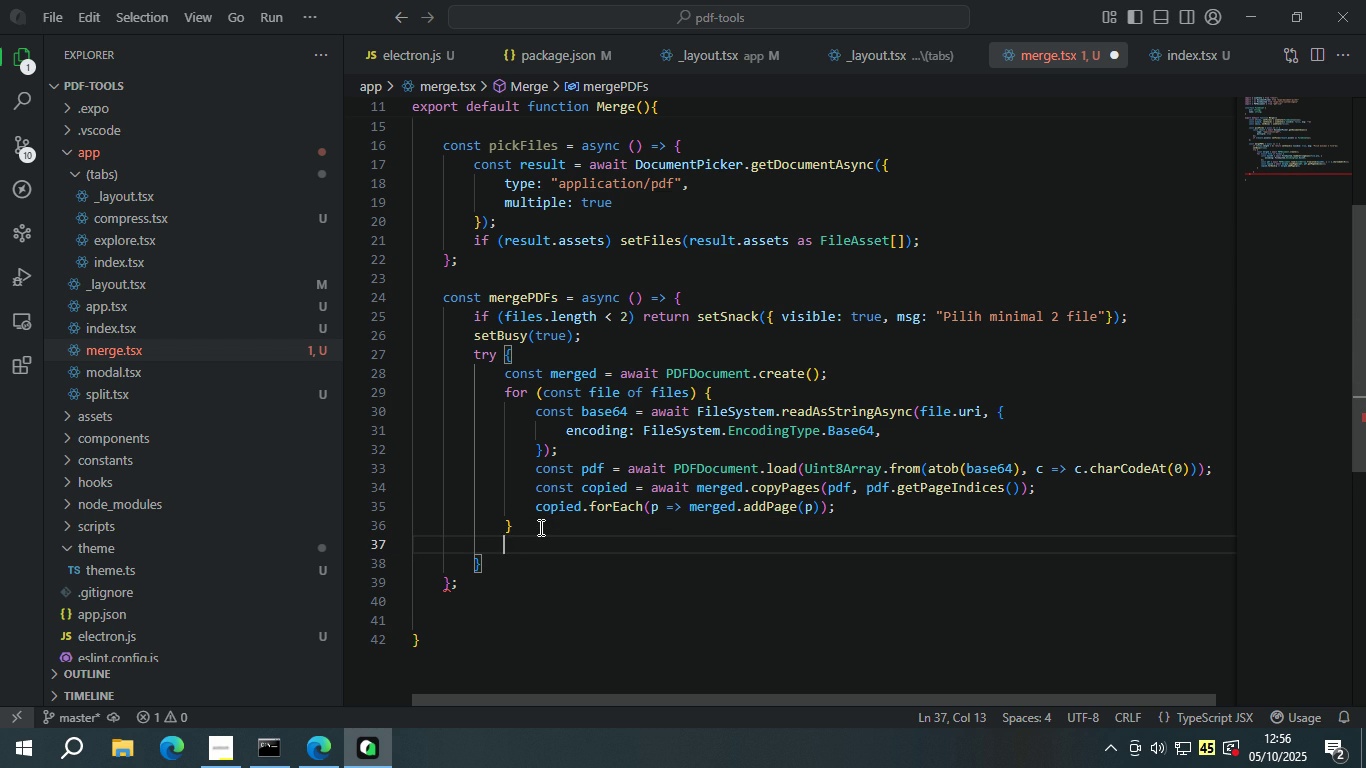 
key(Enter)
 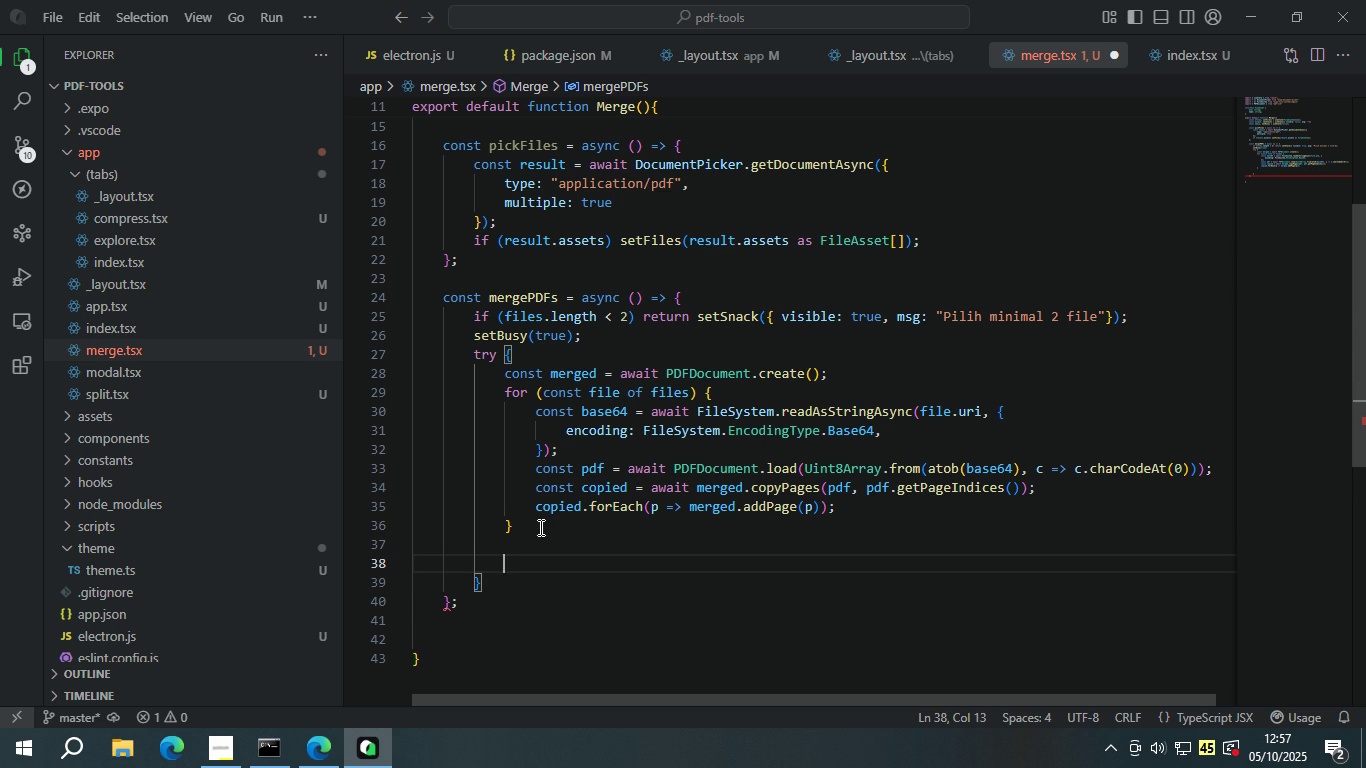 
type(const bytes = await mer)
 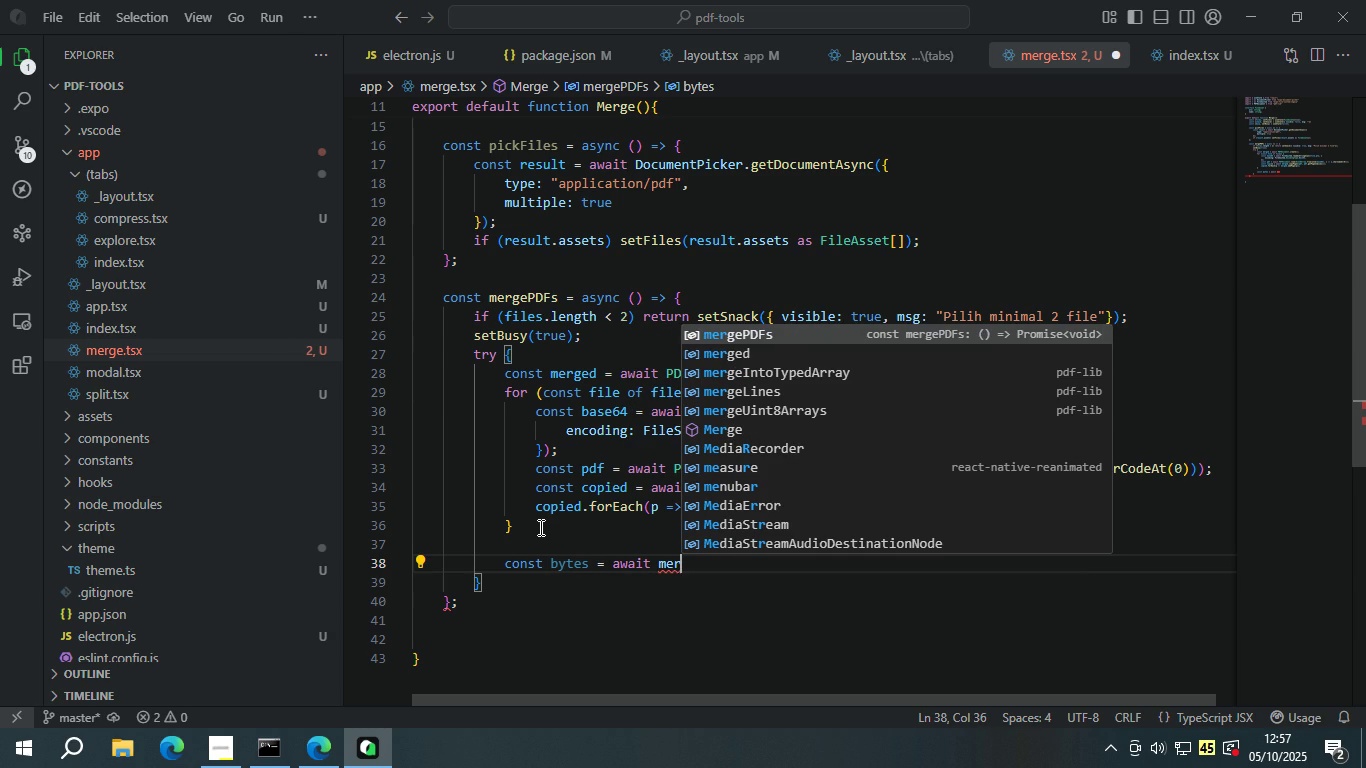 
key(ArrowDown)
 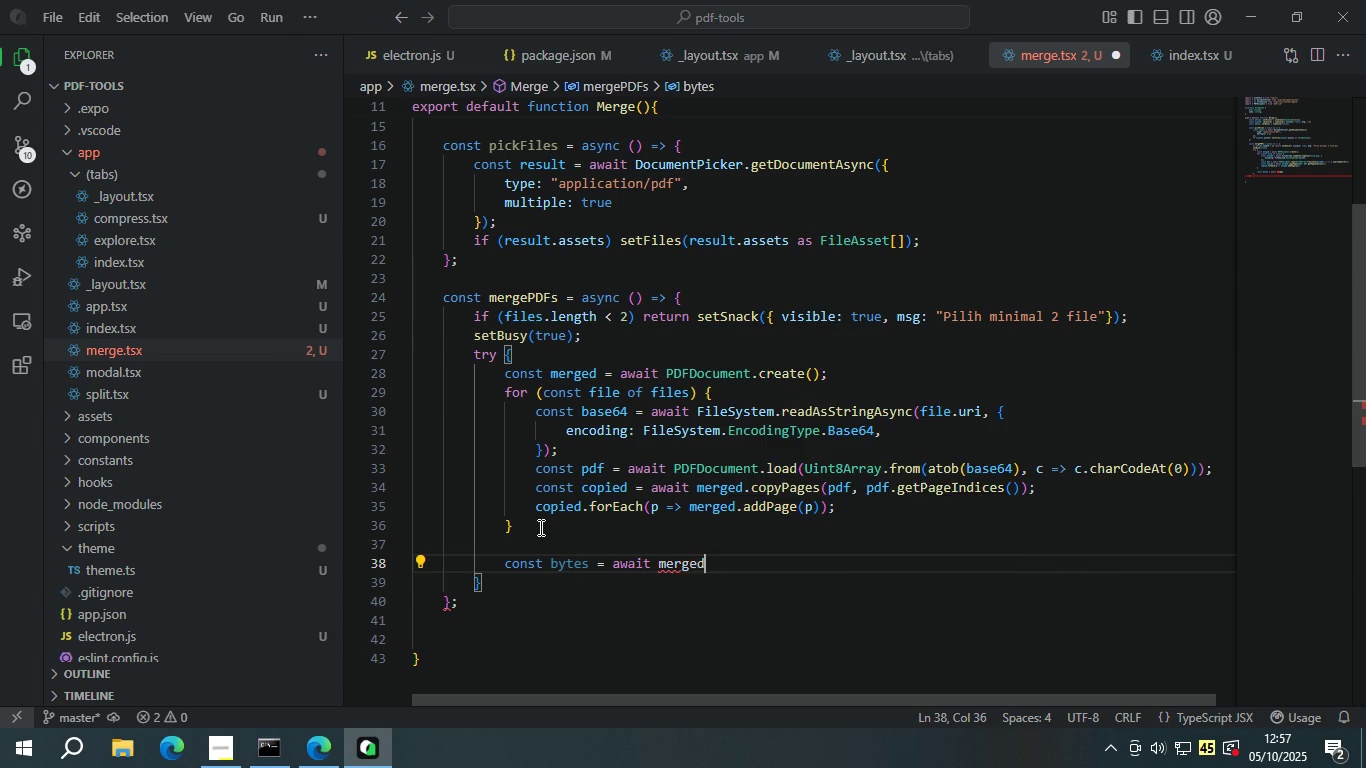 
key(Enter)
 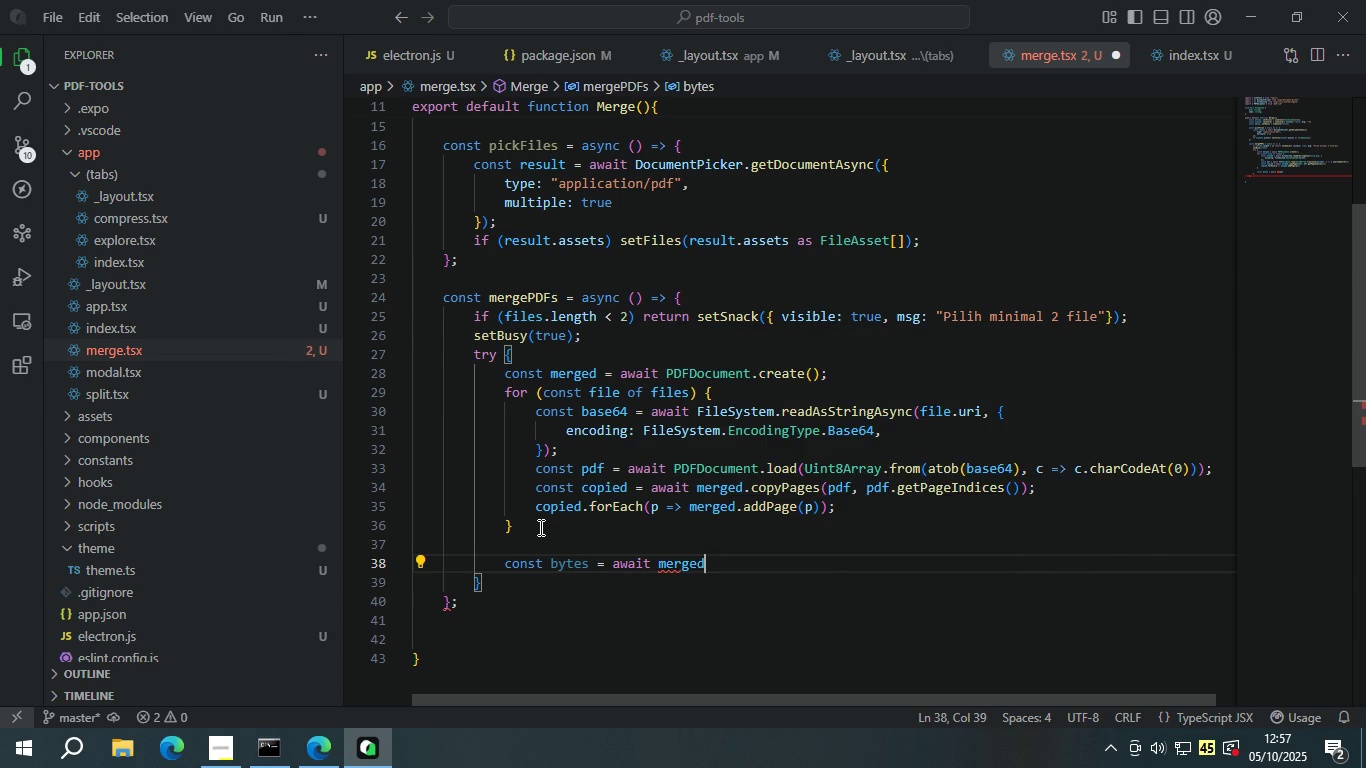 
type(.save()